 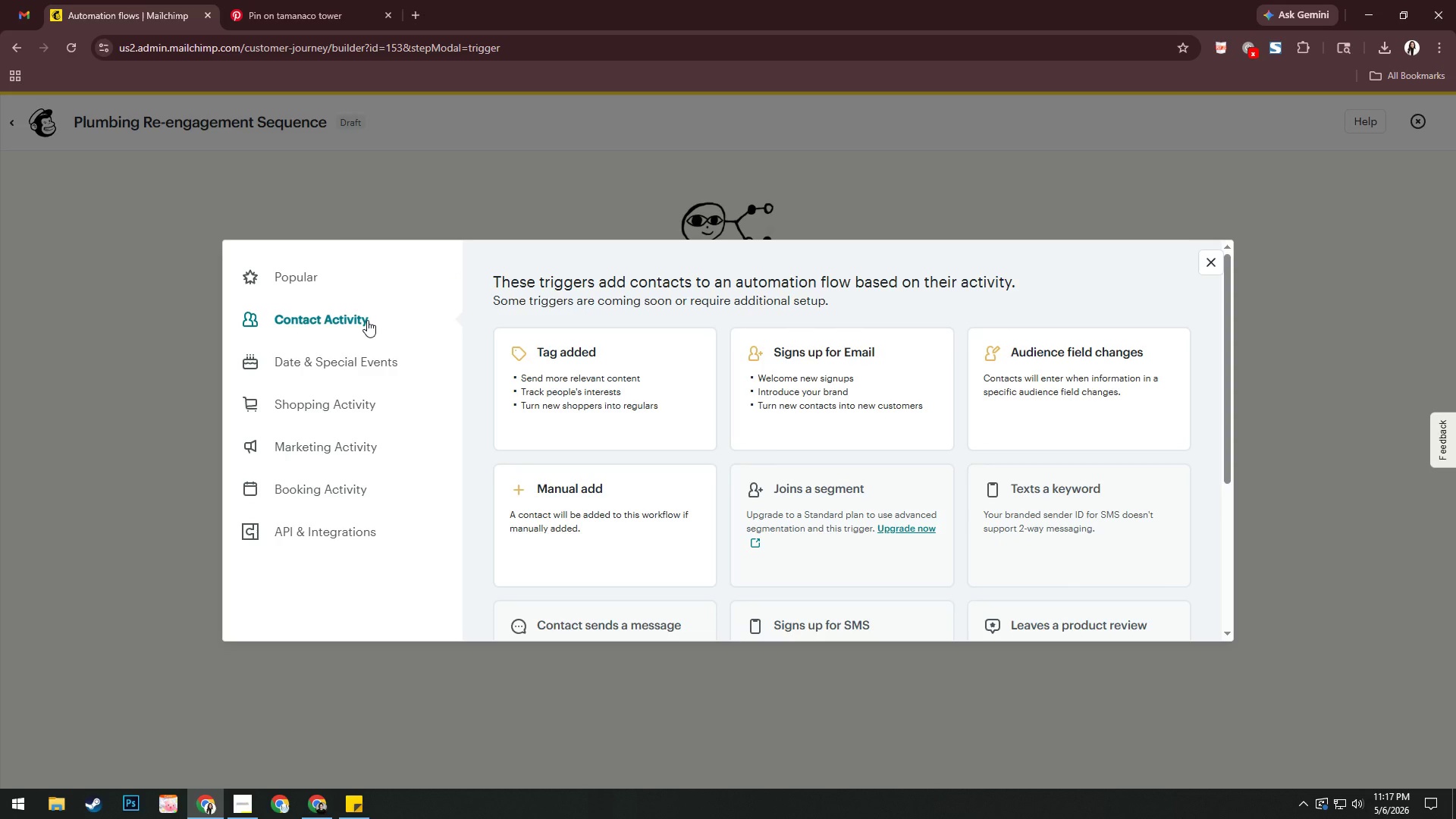 
left_click([369, 446])
 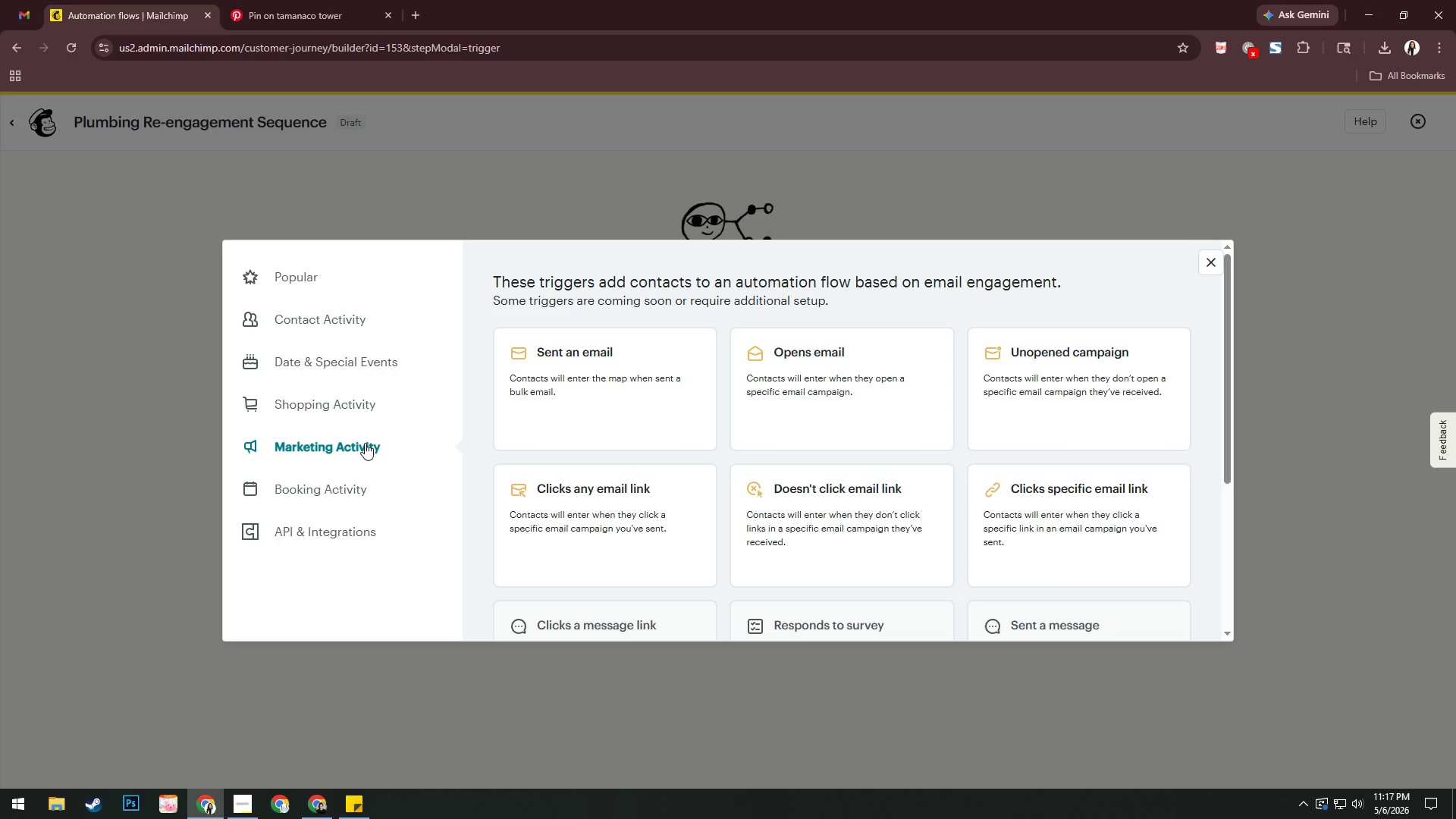 
wait(26.16)
 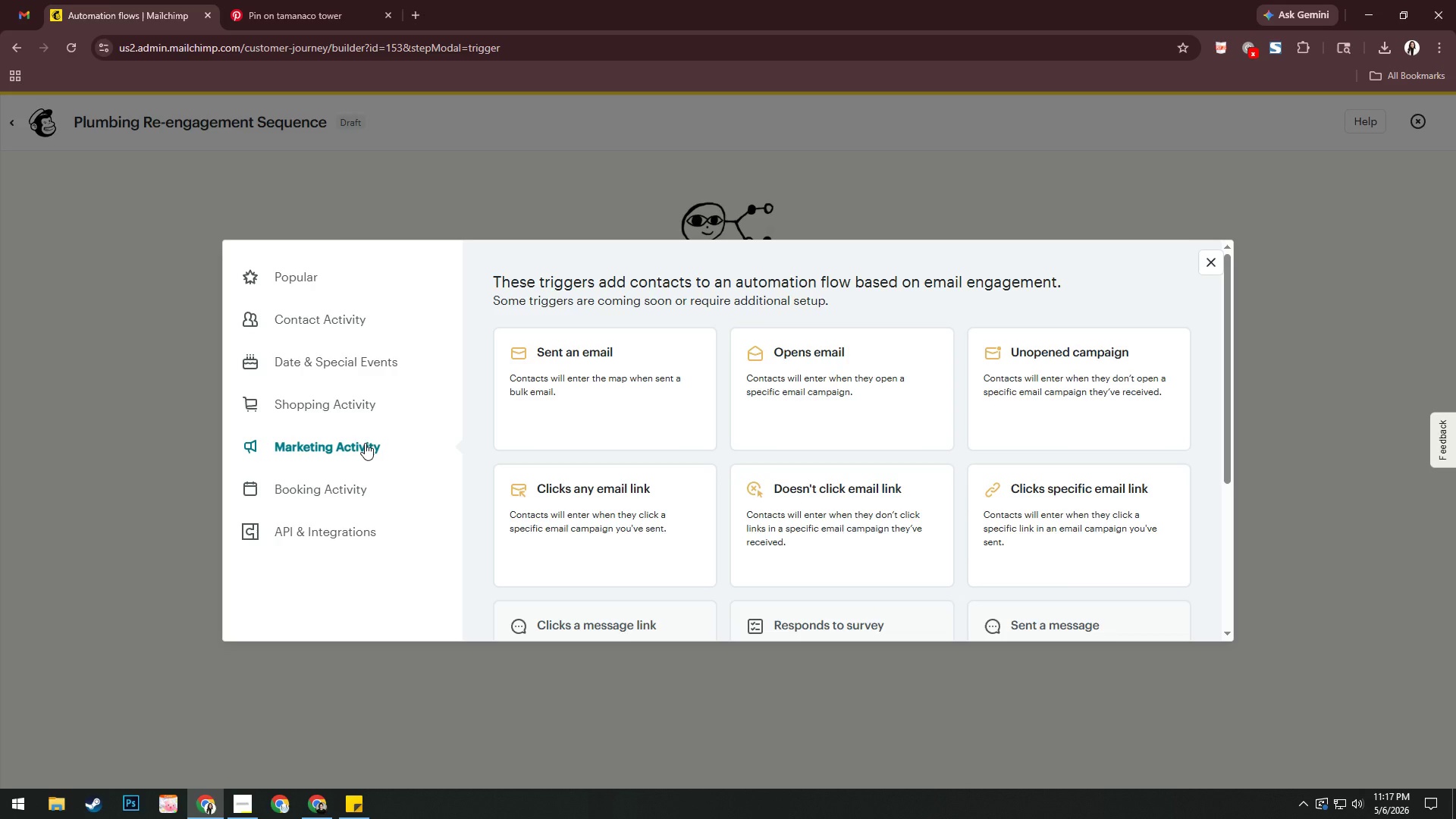 
left_click([343, 323])
 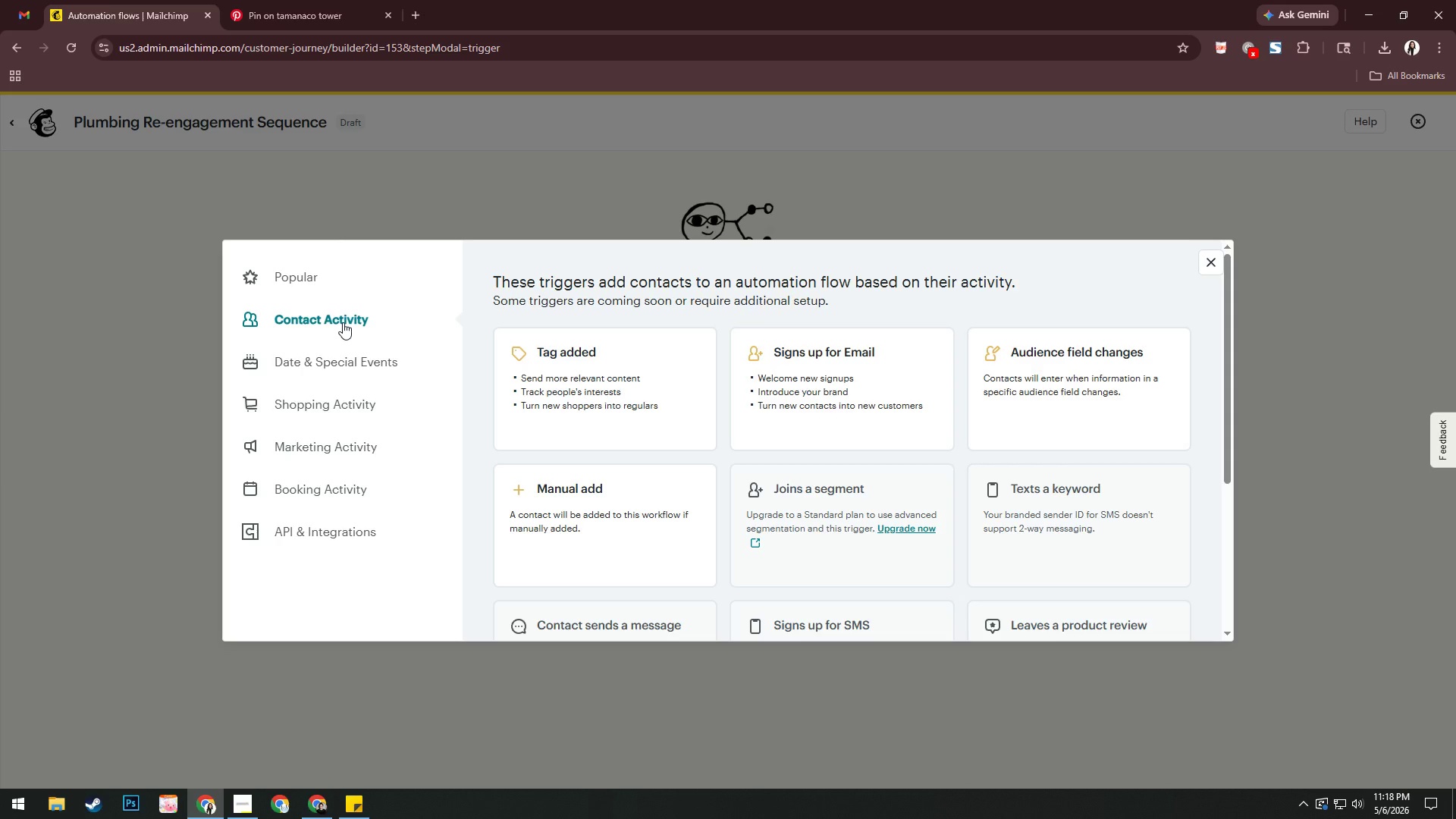 
wait(30.75)
 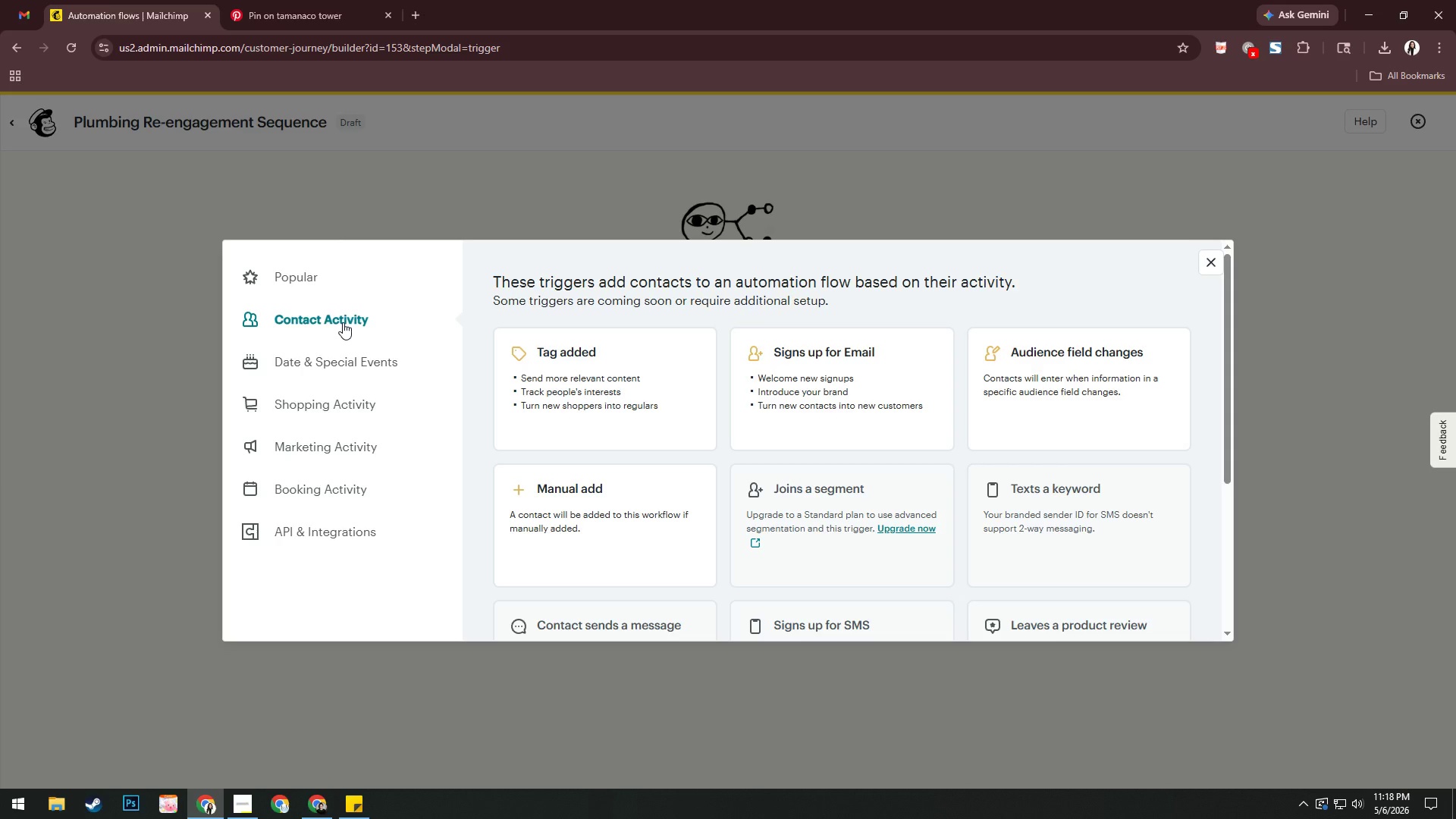 
left_click([343, 447])
 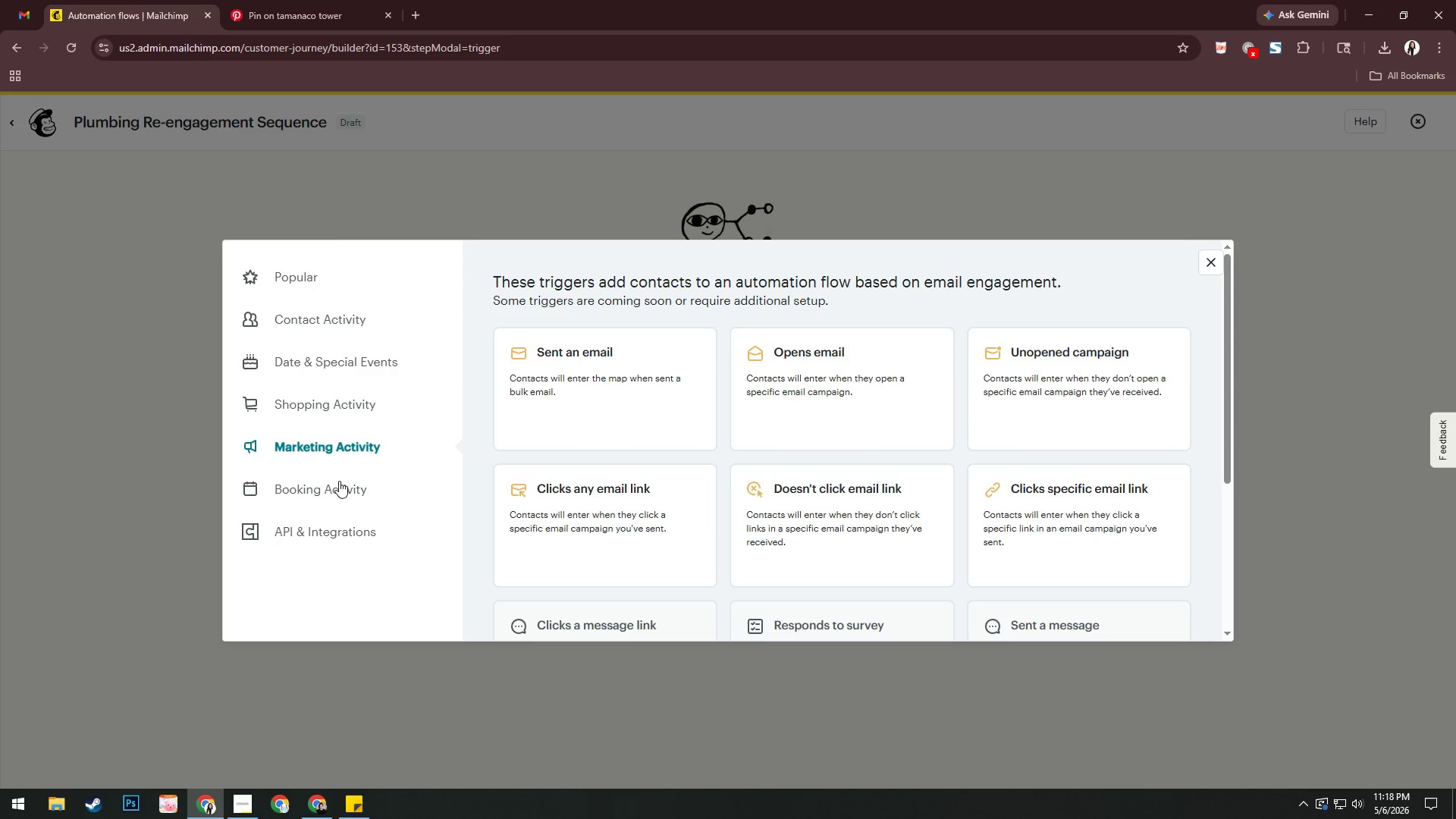 
left_click([338, 485])
 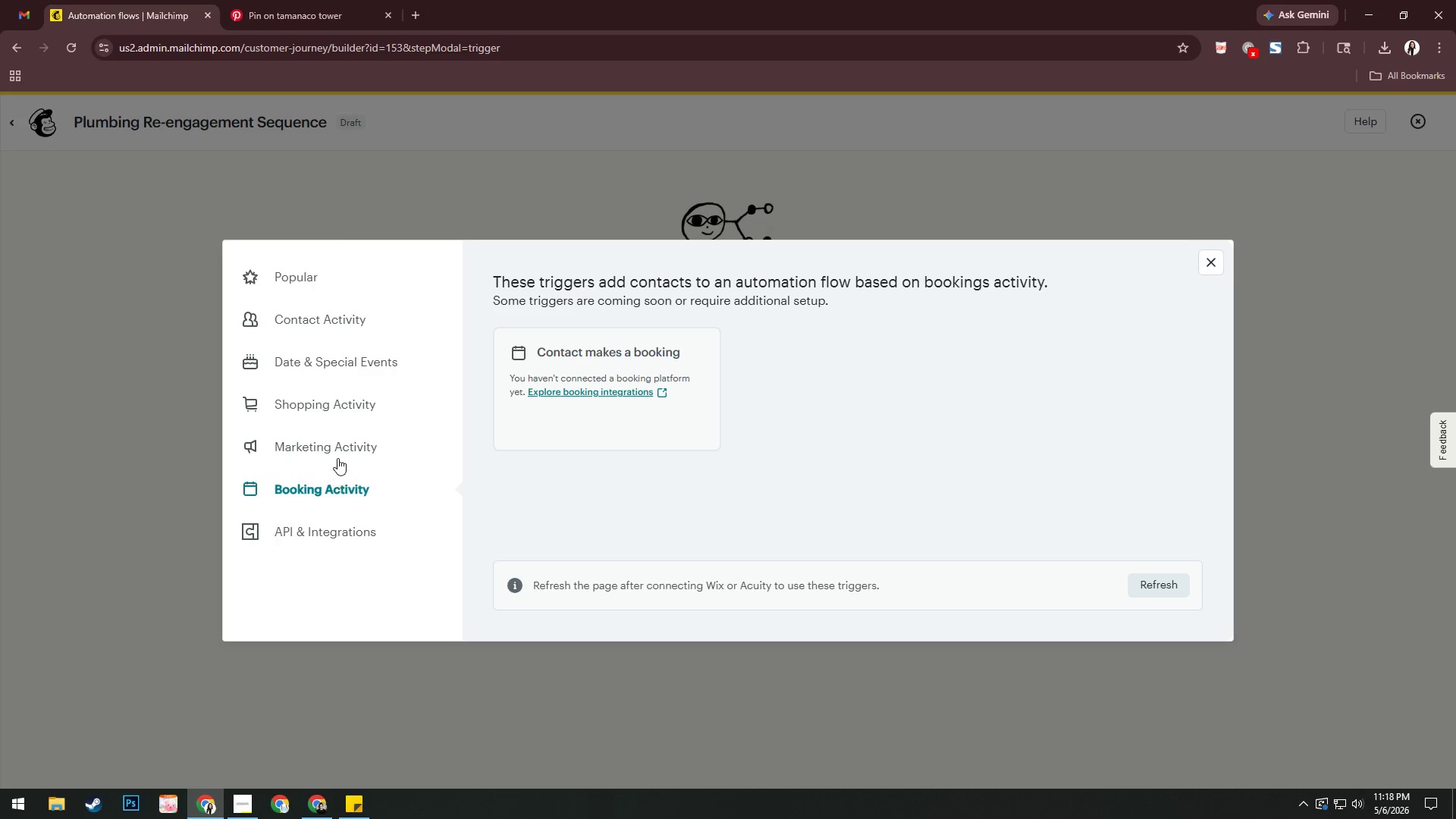 
left_click([337, 450])
 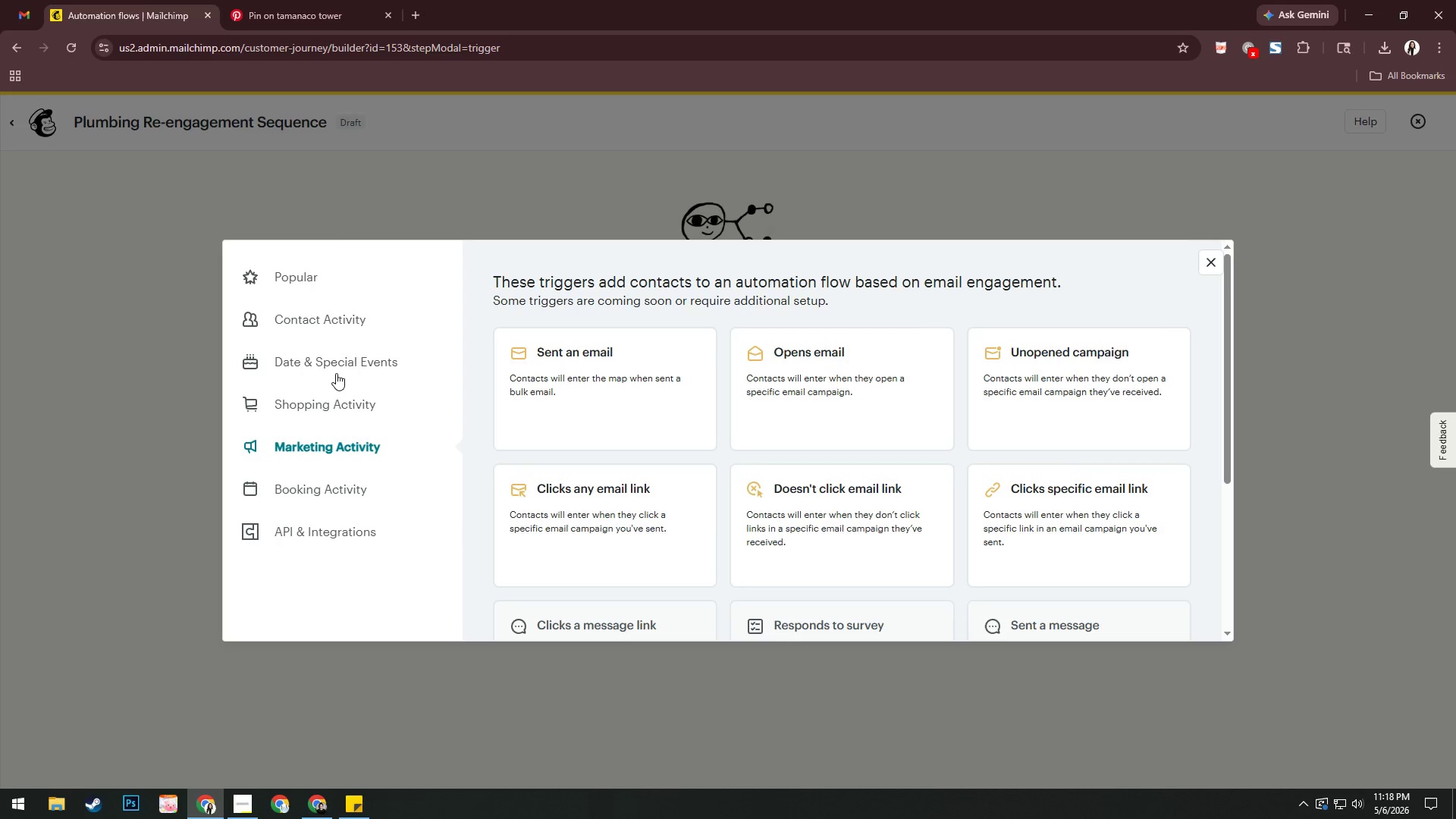 
left_click([337, 324])
 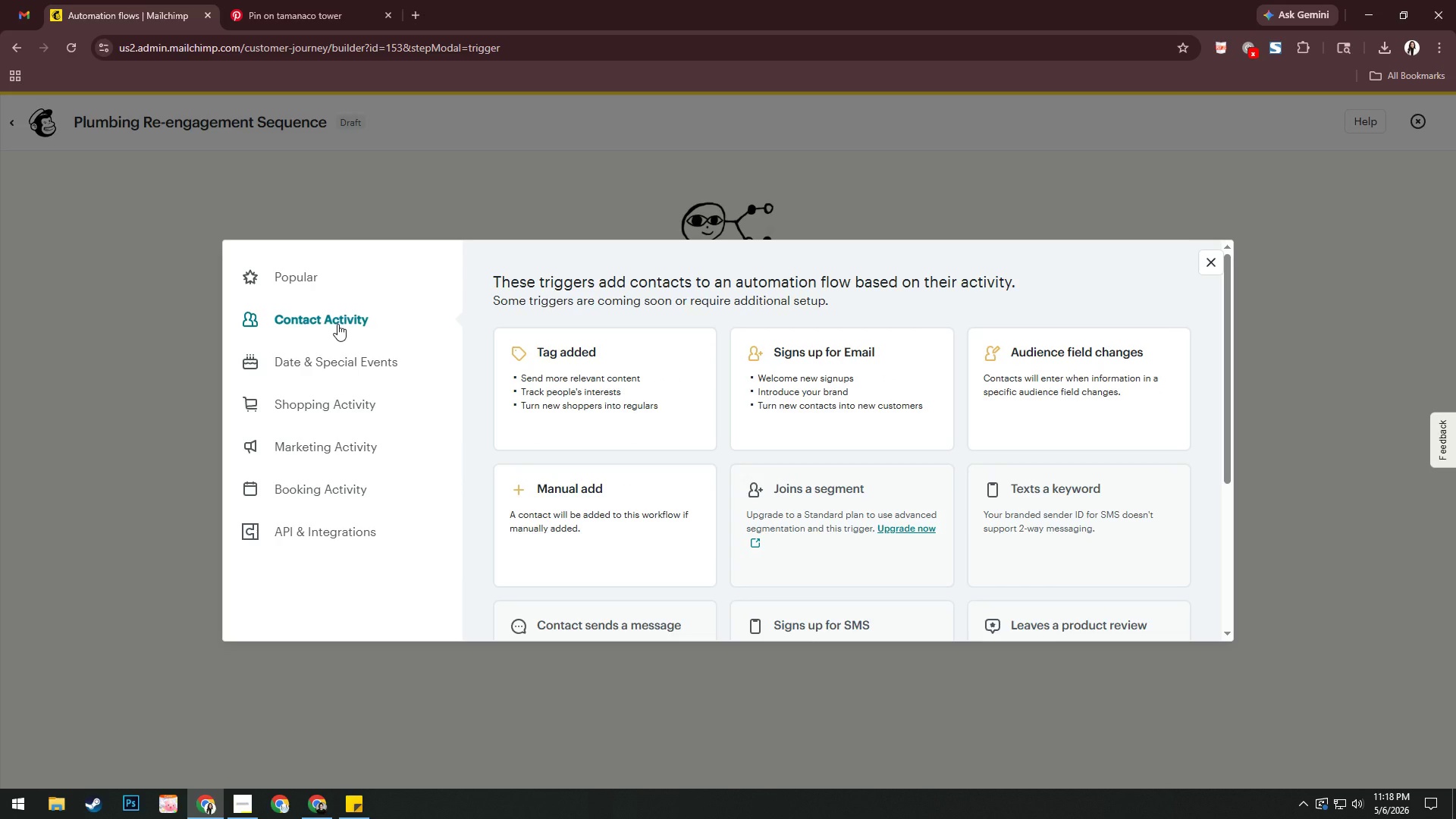 
wait(16.7)
 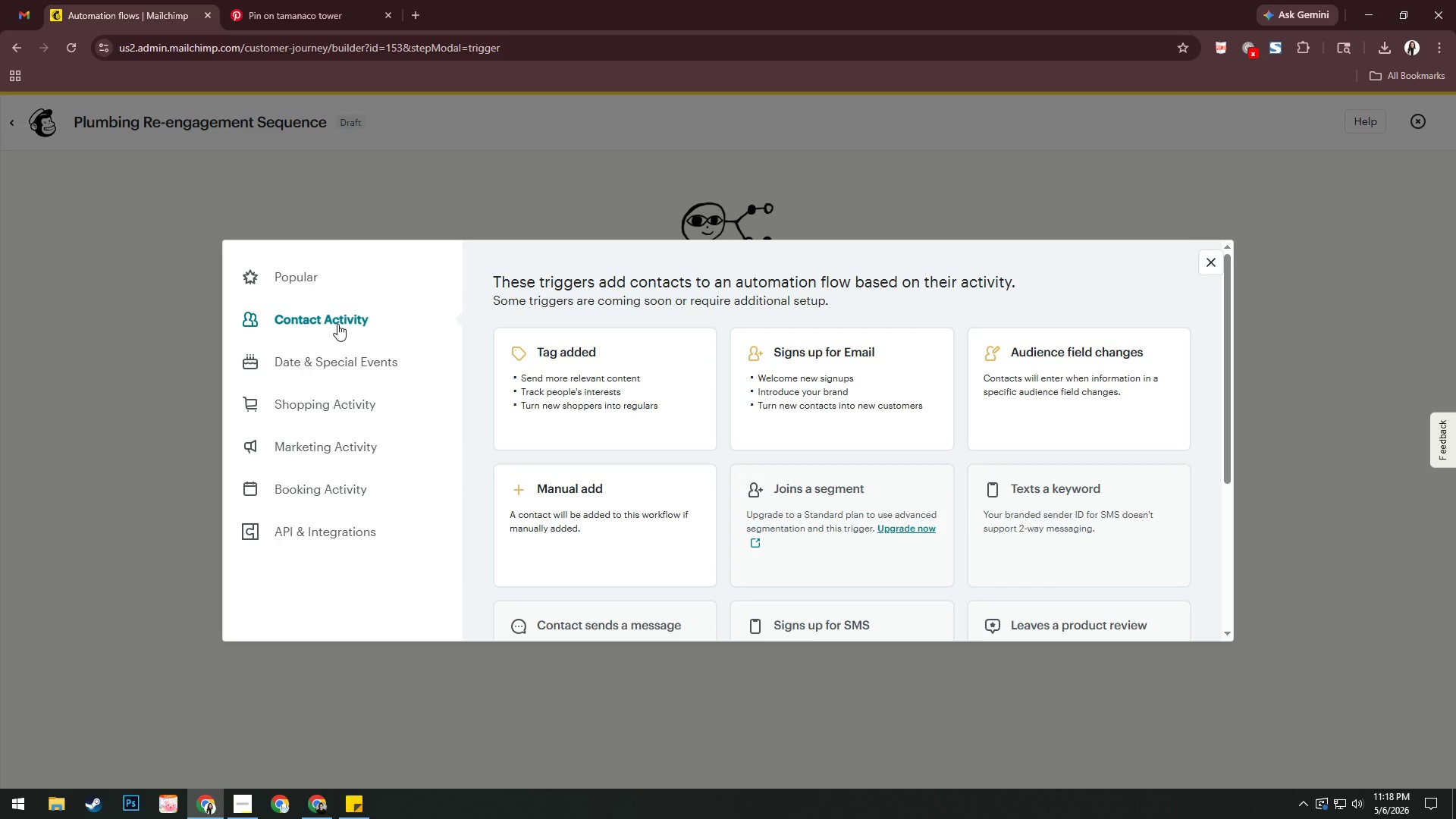 
left_click([347, 447])
 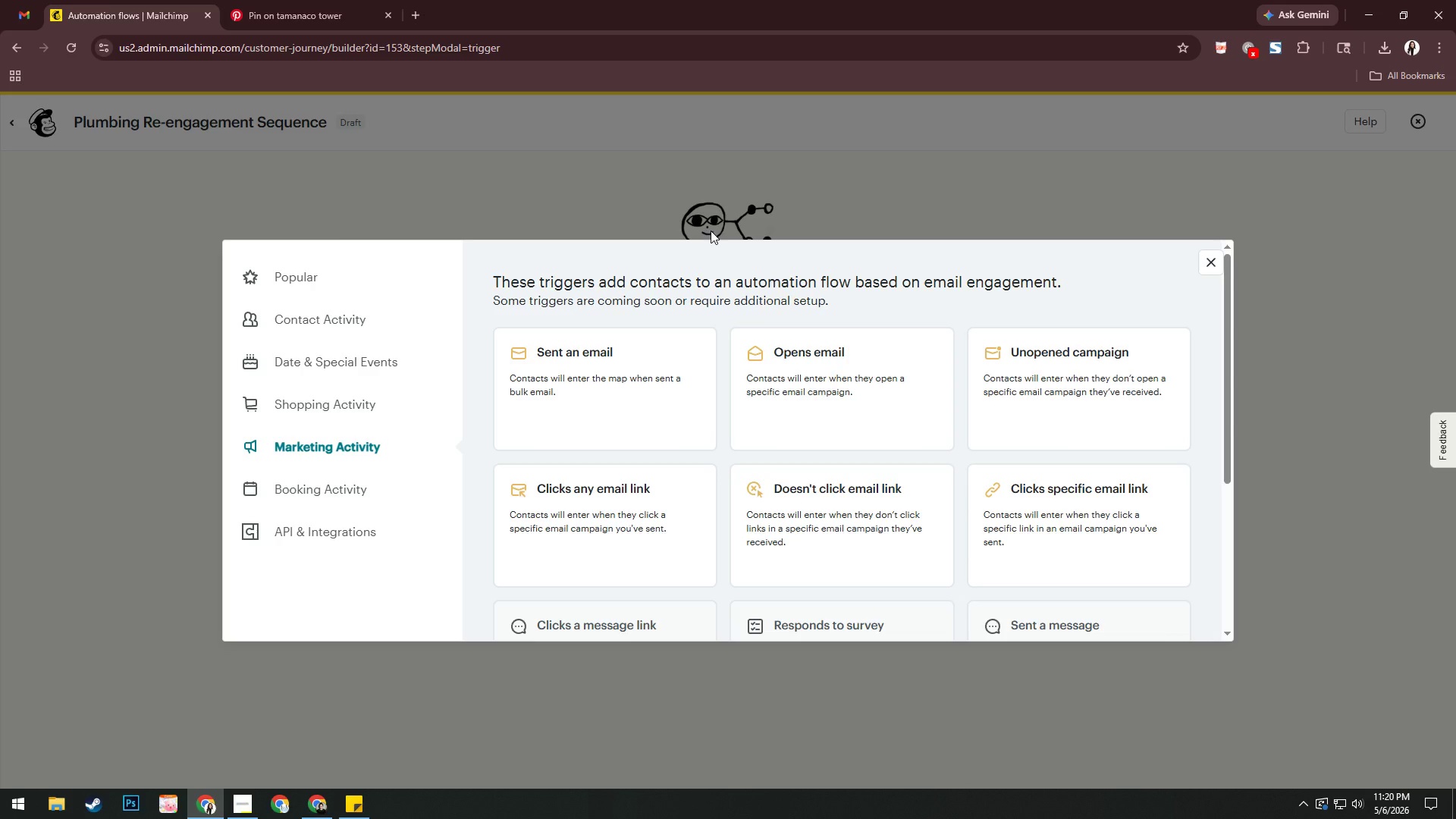 
wait(69.14)
 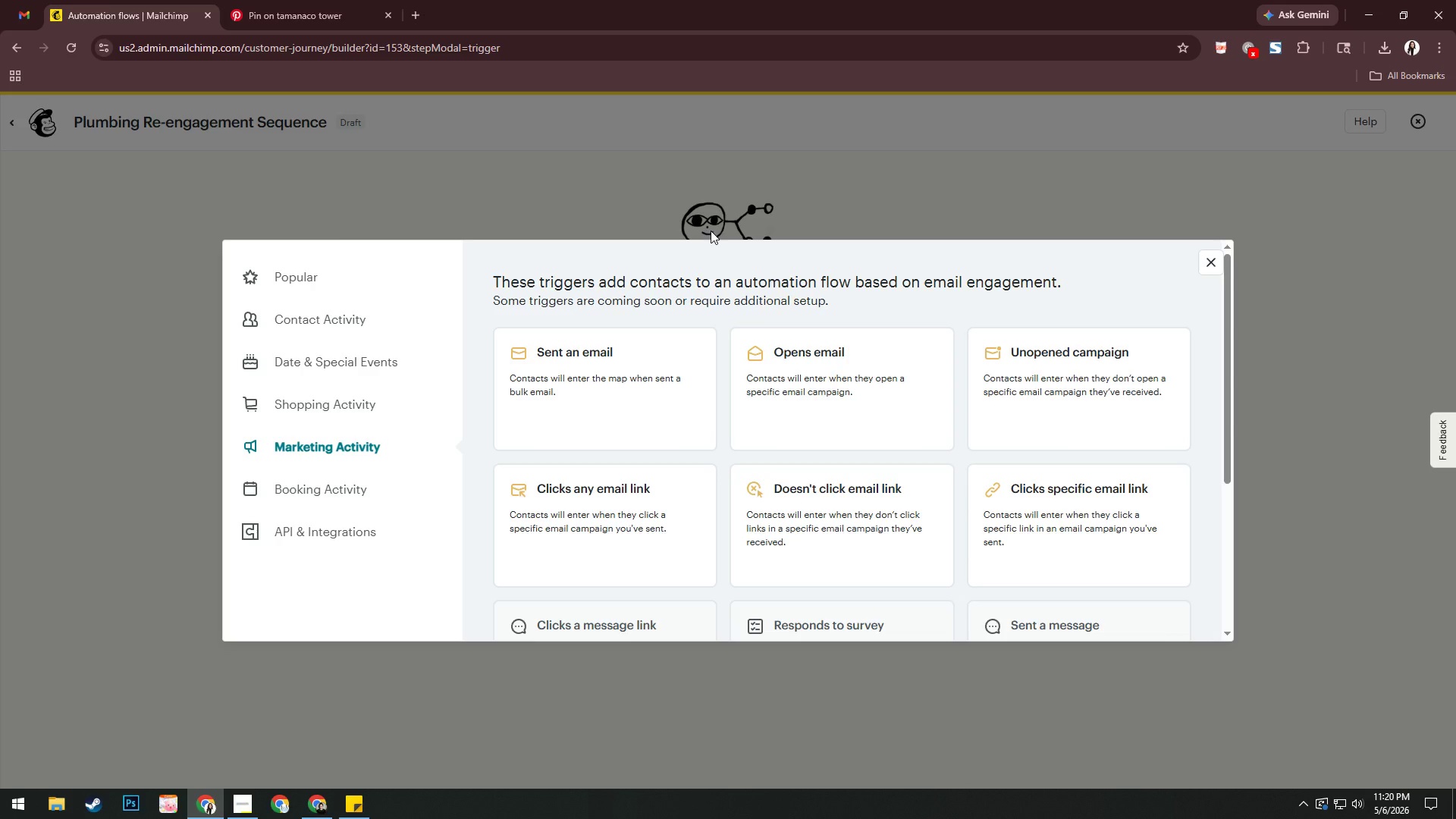 
scroll: coordinate [663, 455], scroll_direction: down, amount: 4.0
 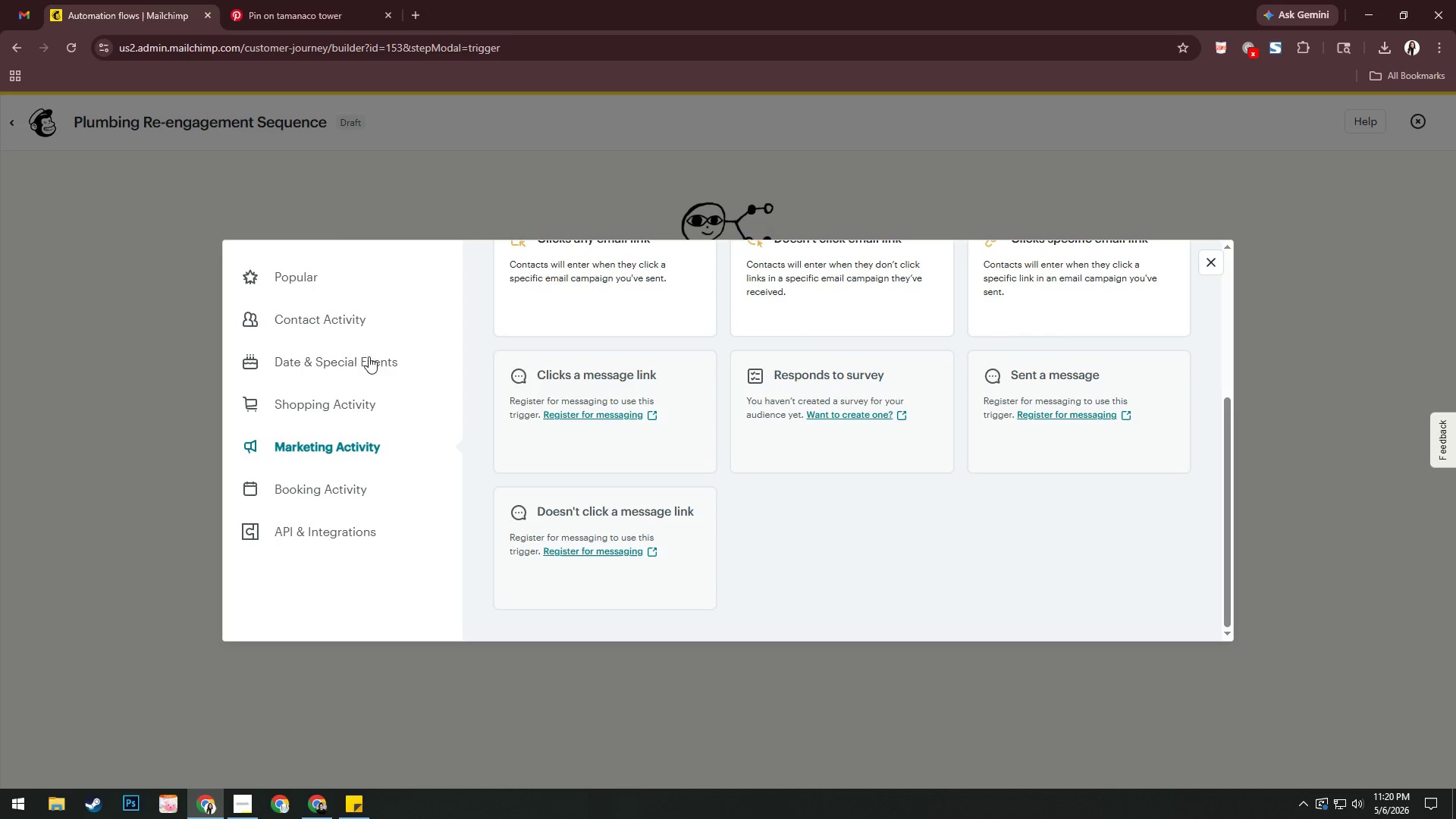 
double_click([300, 271])
 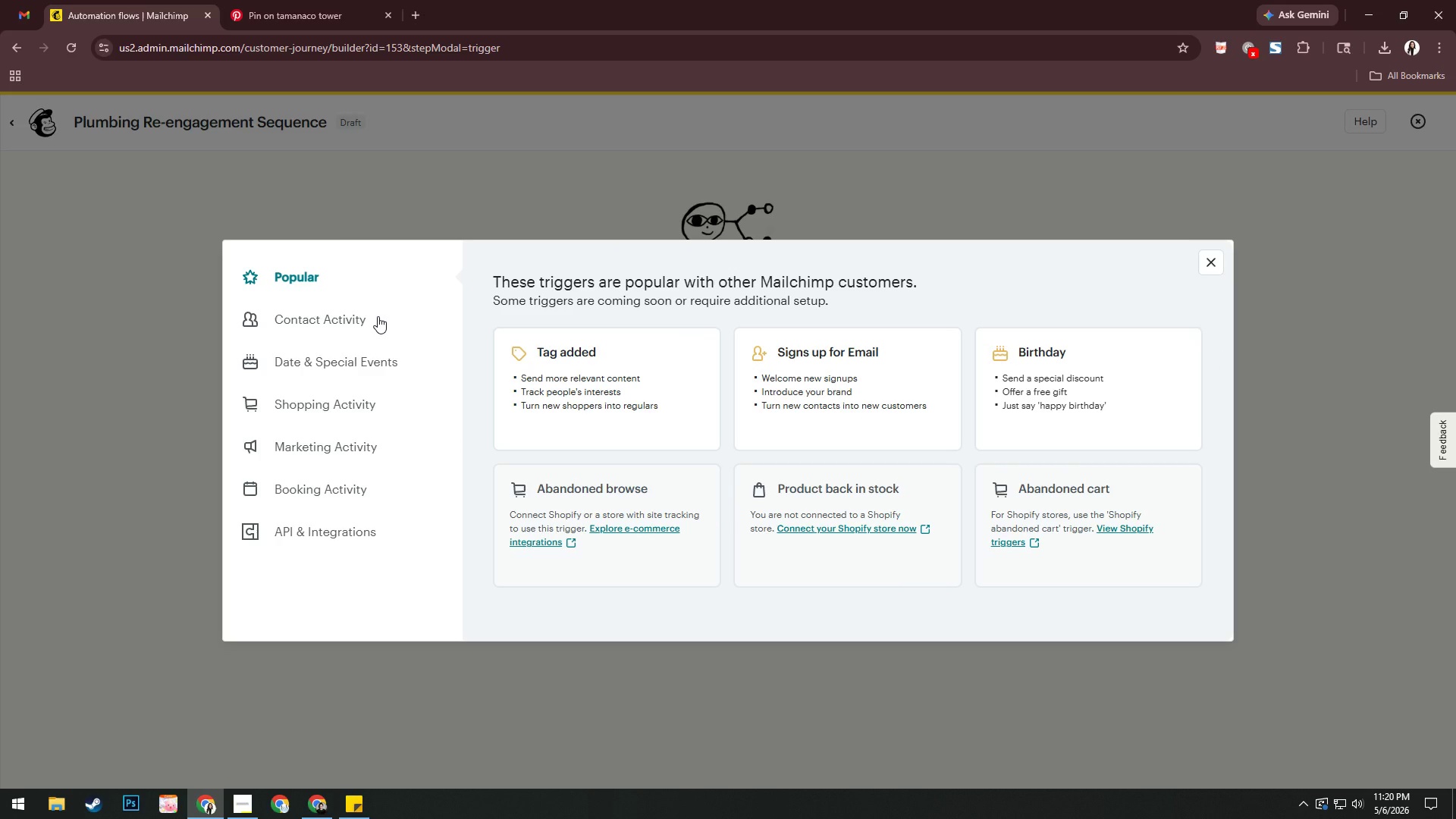 
wait(22.99)
 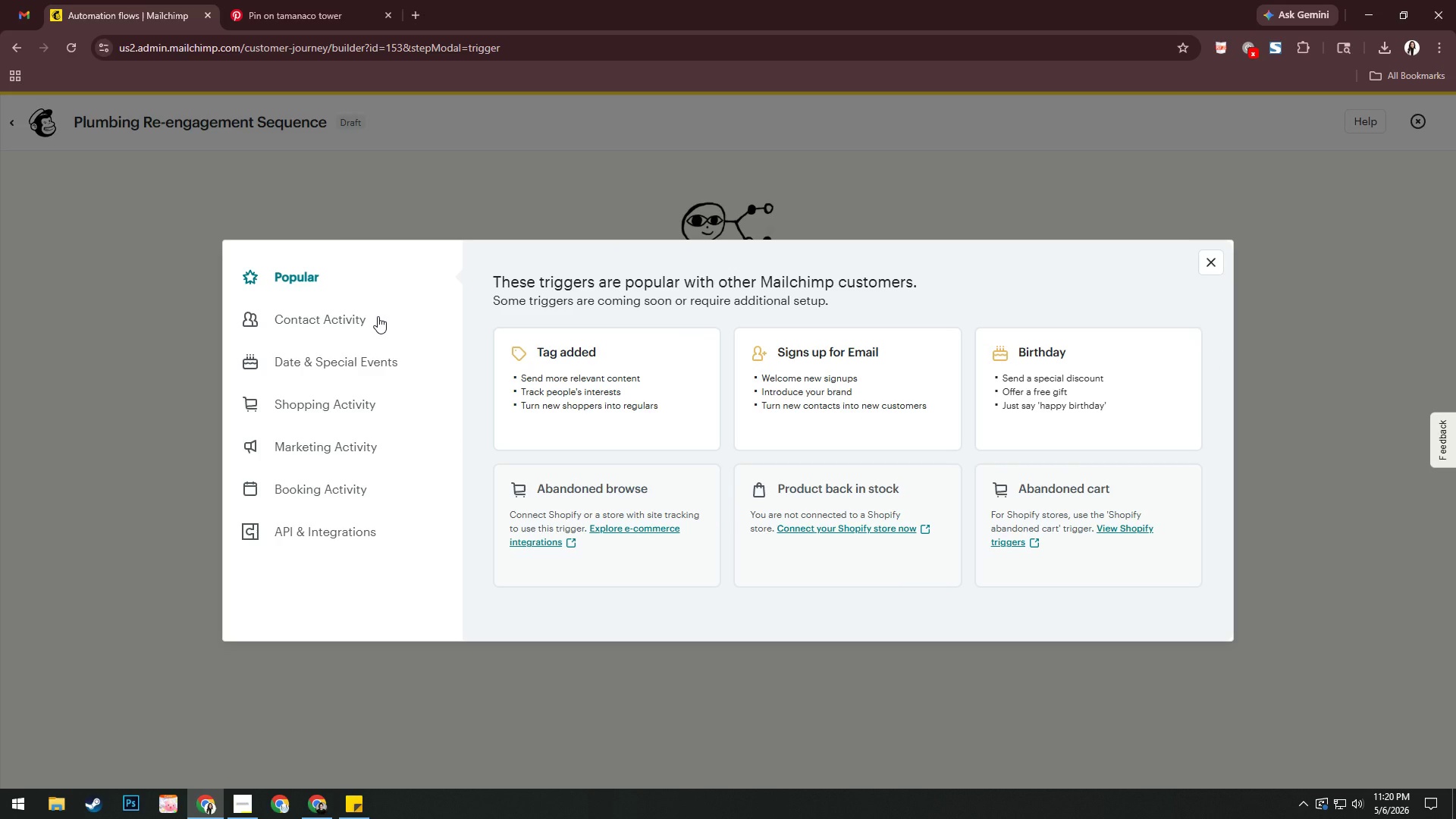 
key(Alt+AltLeft)
 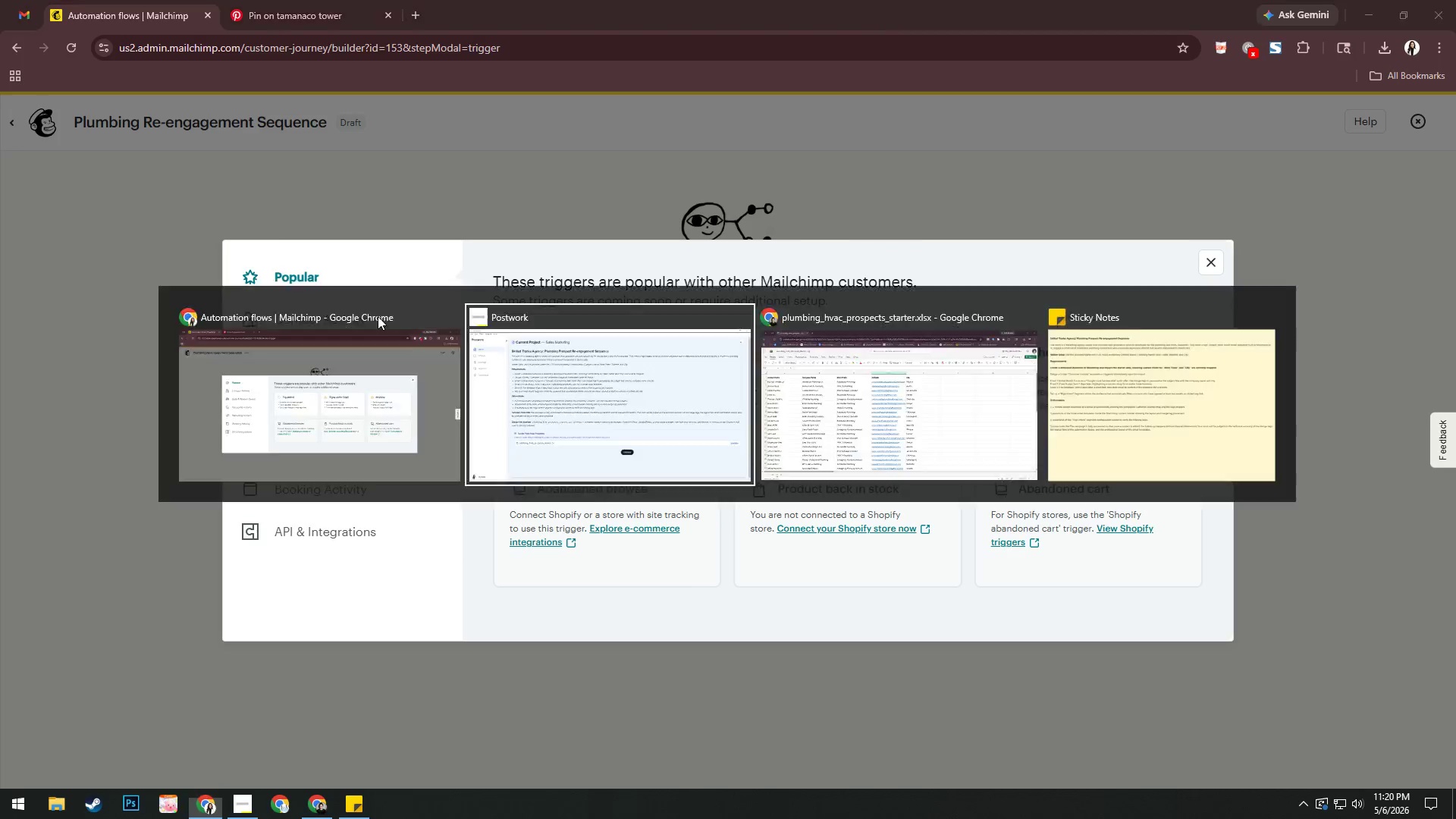 
key(Alt+Tab)